 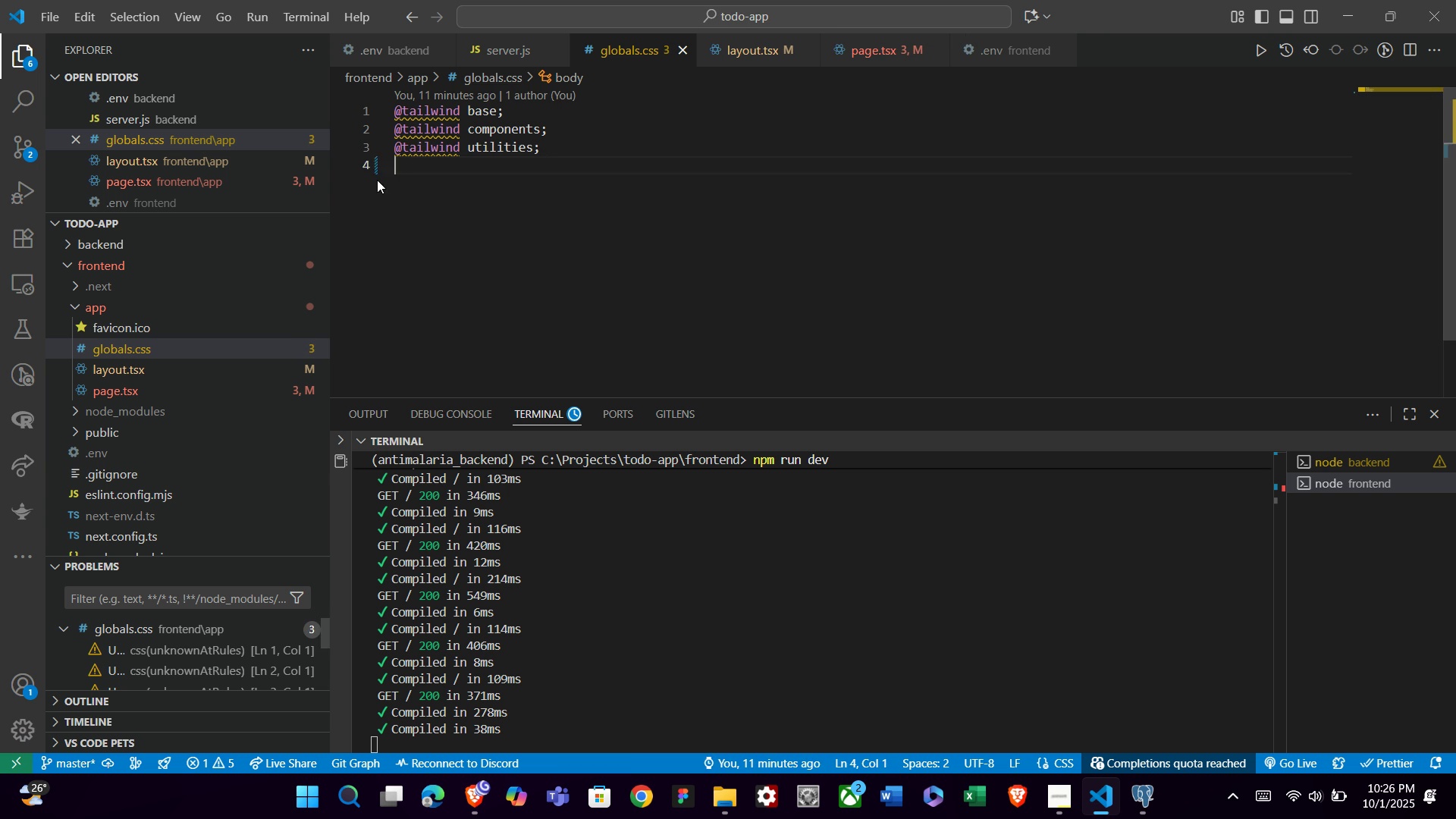 
key(Backspace)
 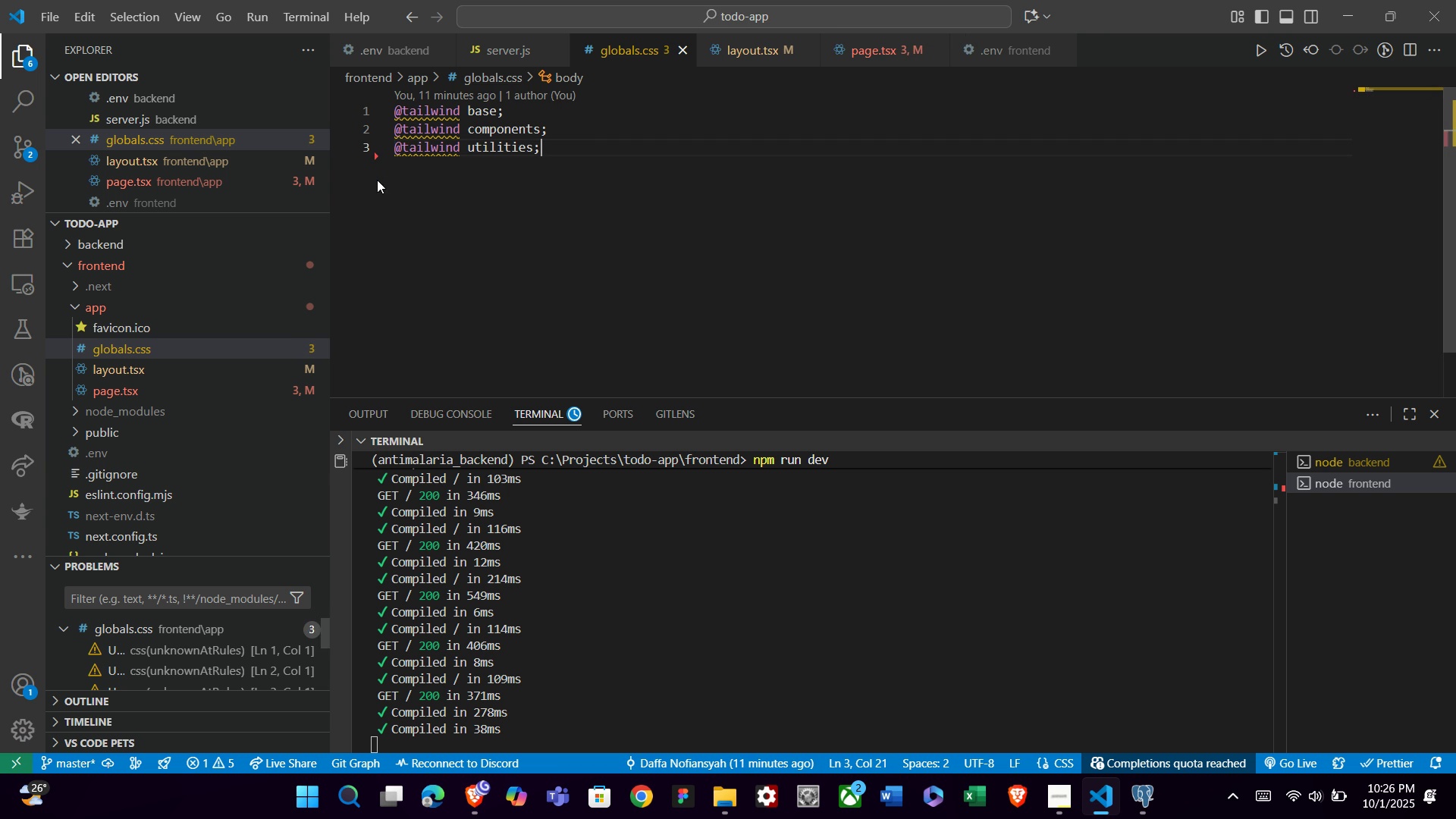 
key(Backspace)
 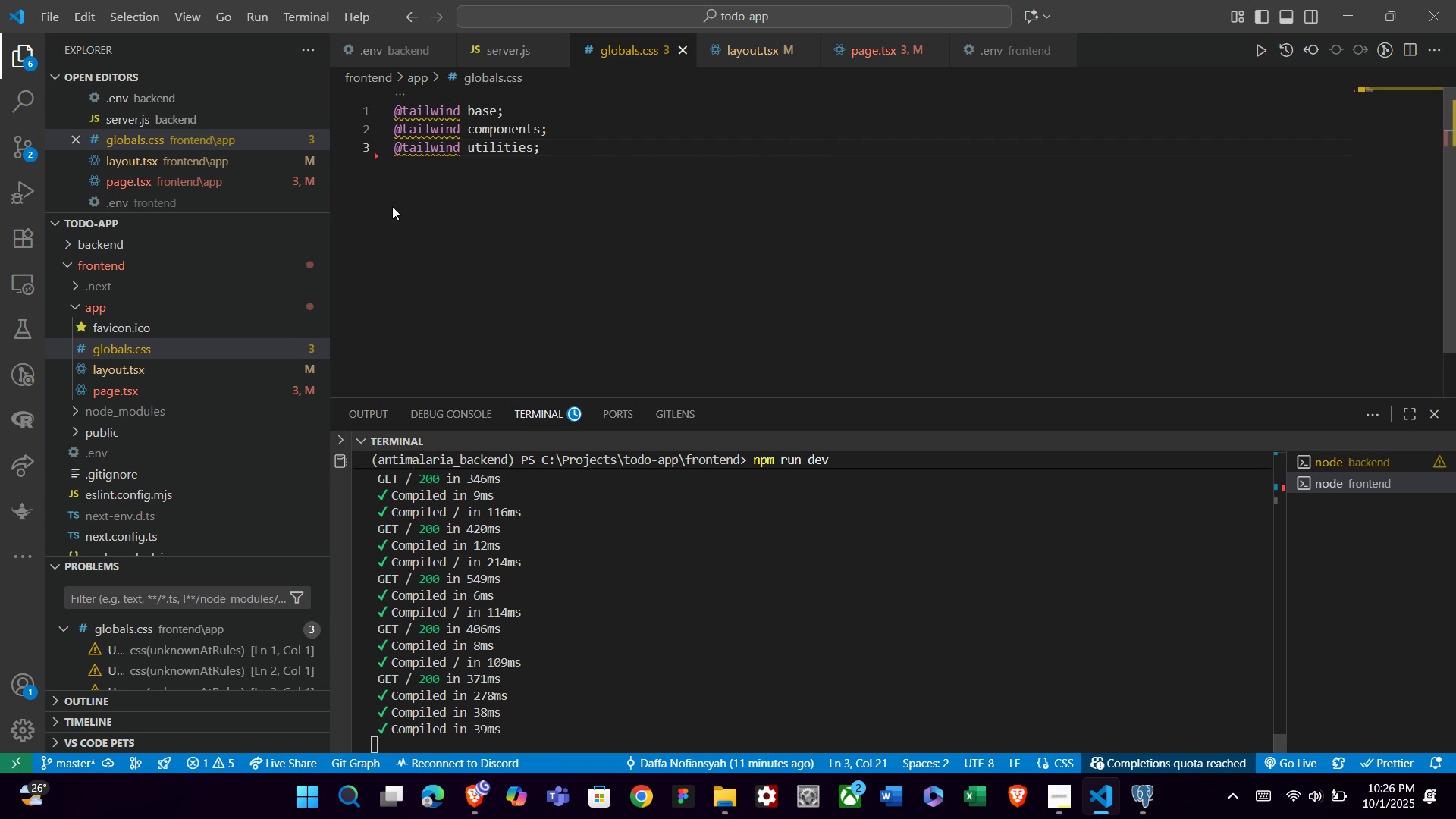 
key(Alt+AltLeft)
 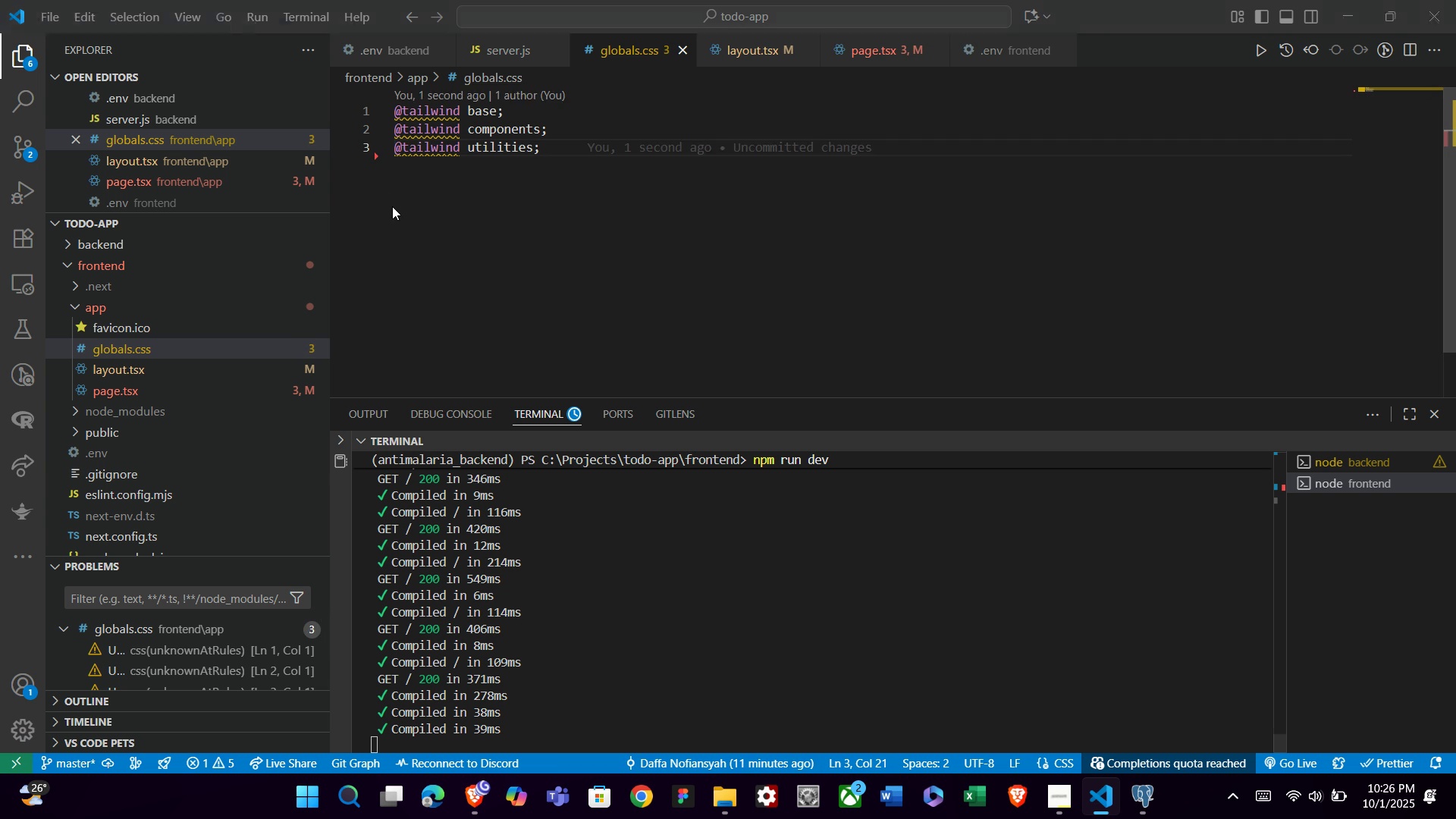 
key(Alt+Tab)
 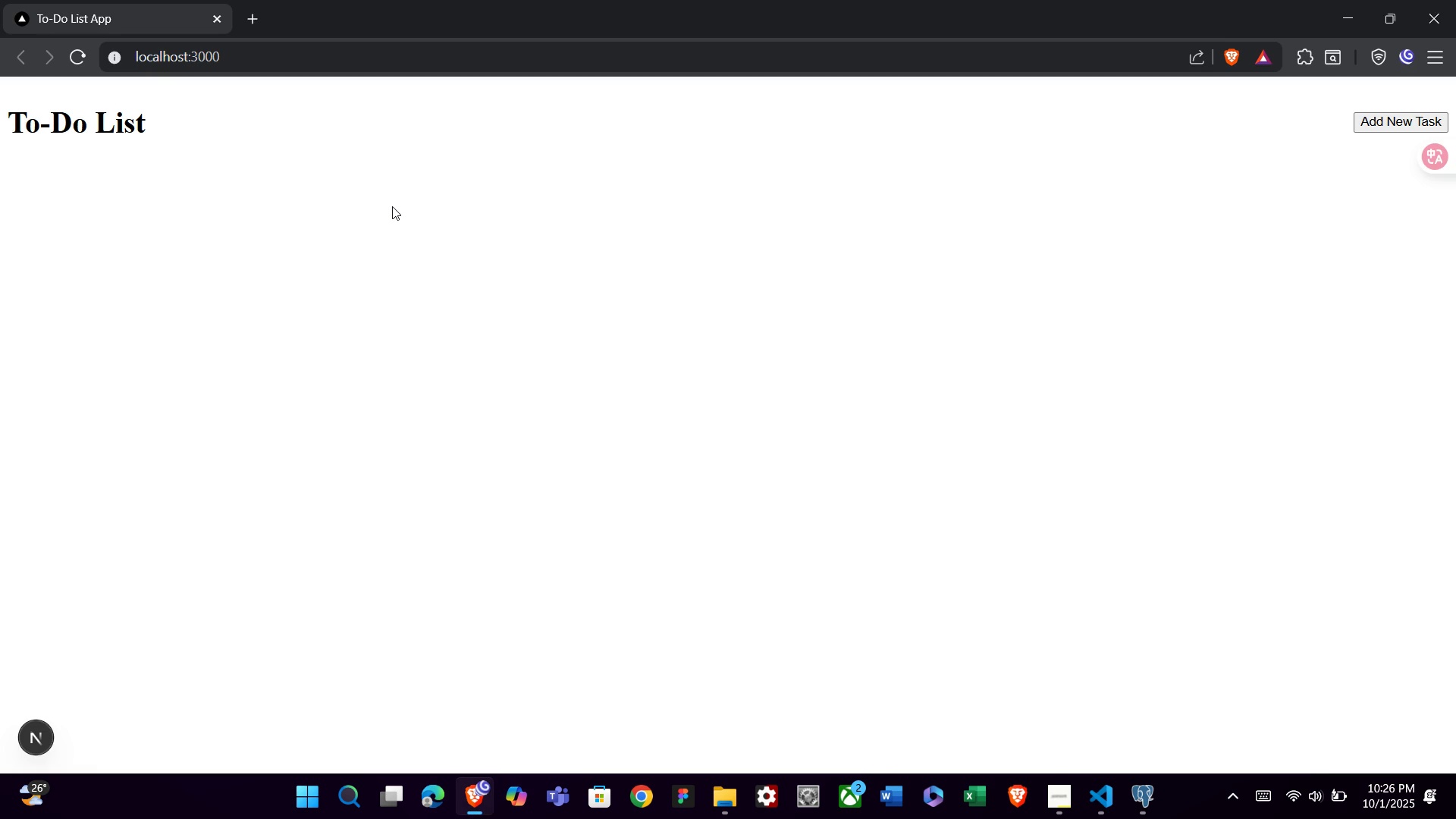 
key(Alt+AltLeft)
 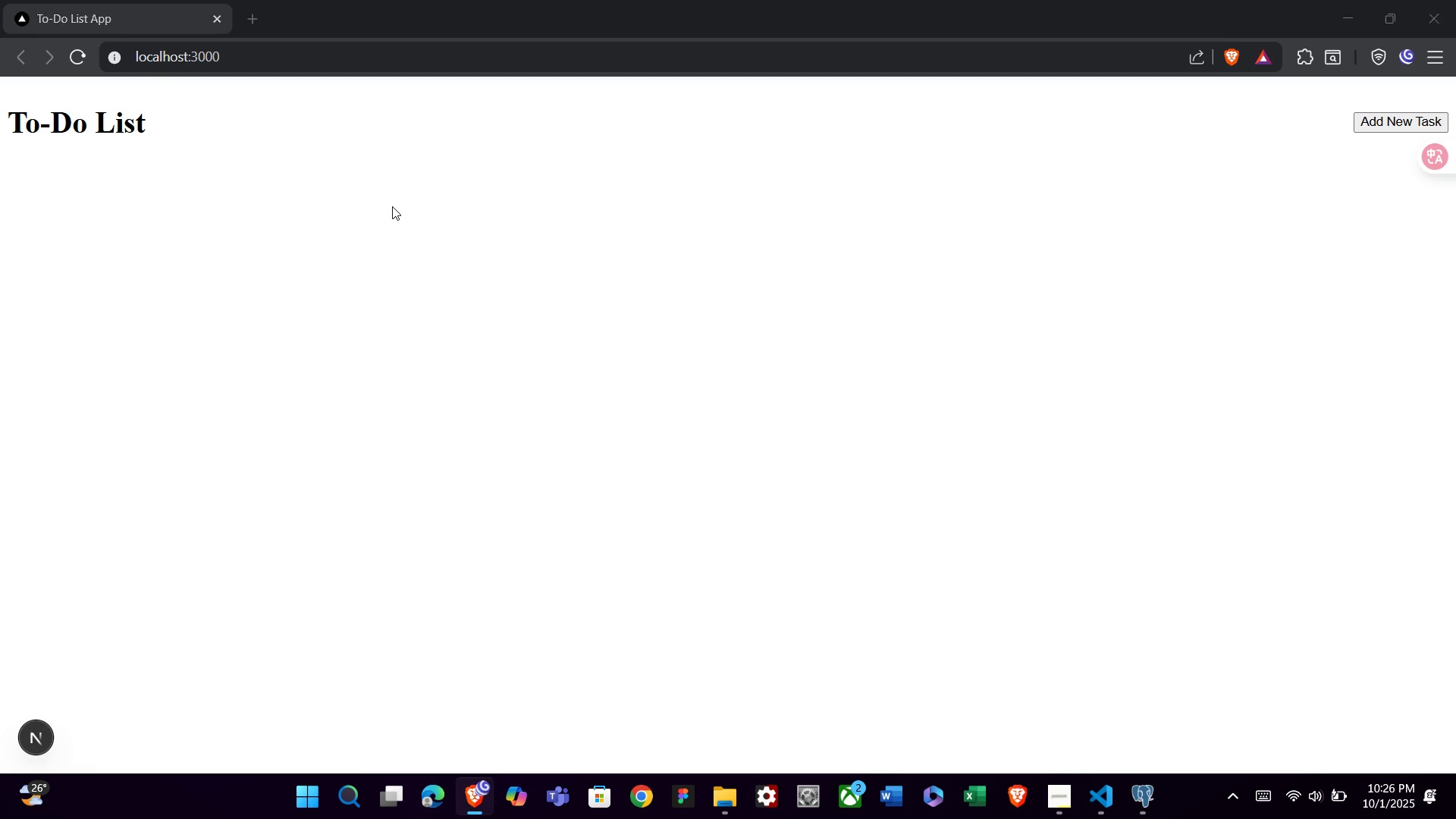 
key(Alt+Tab)
 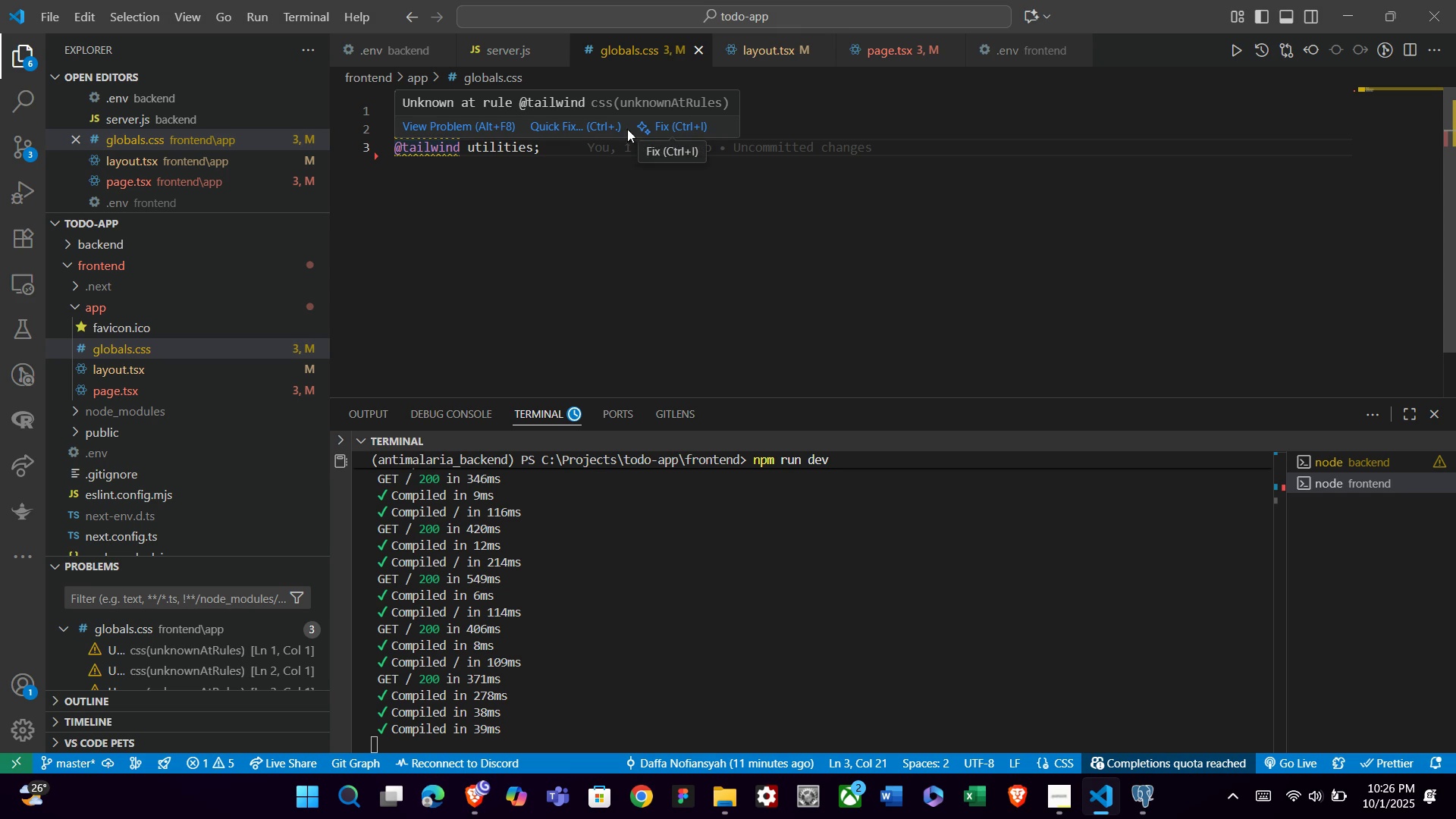 
wait(6.3)
 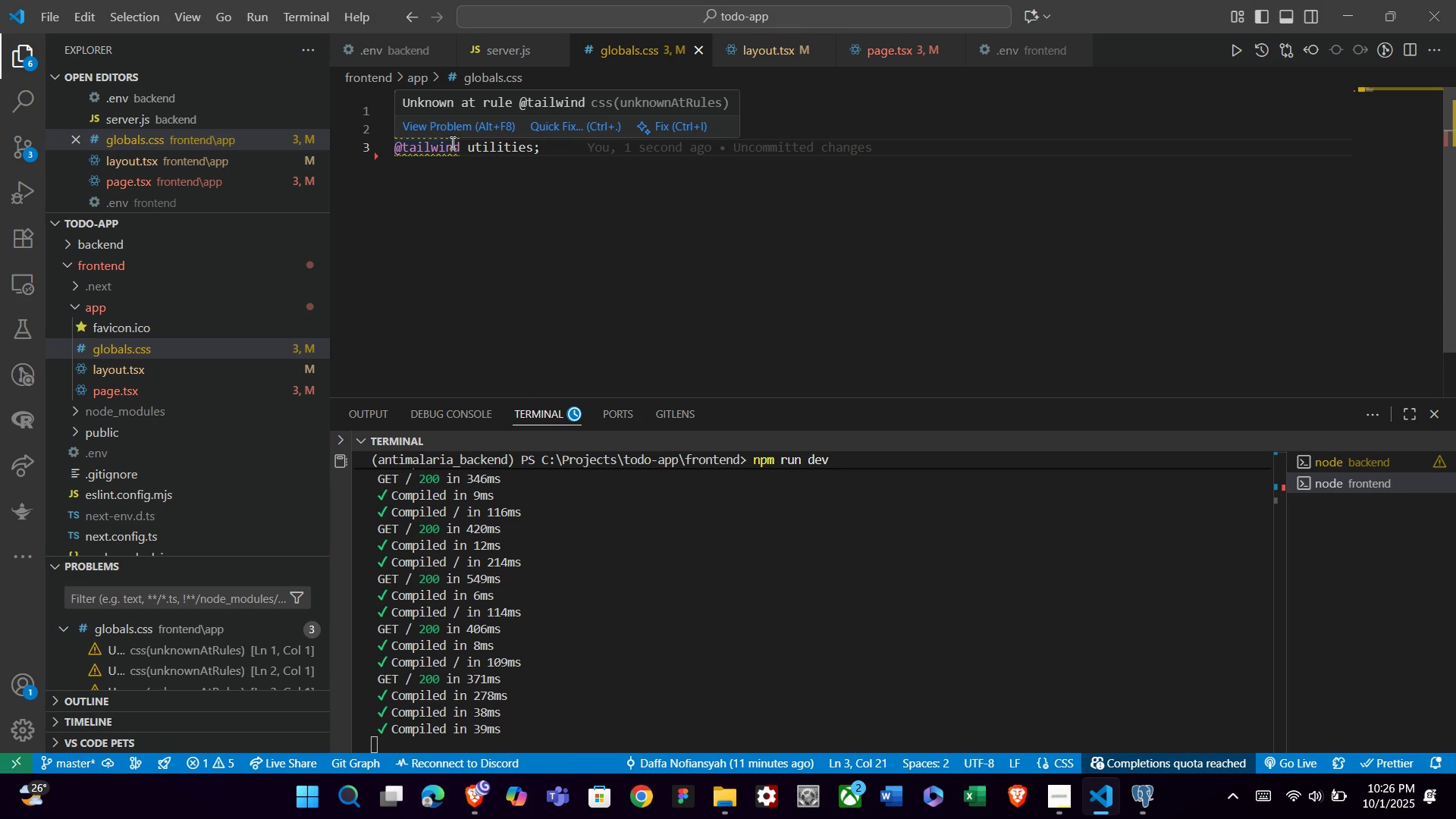 
left_click([547, 174])
 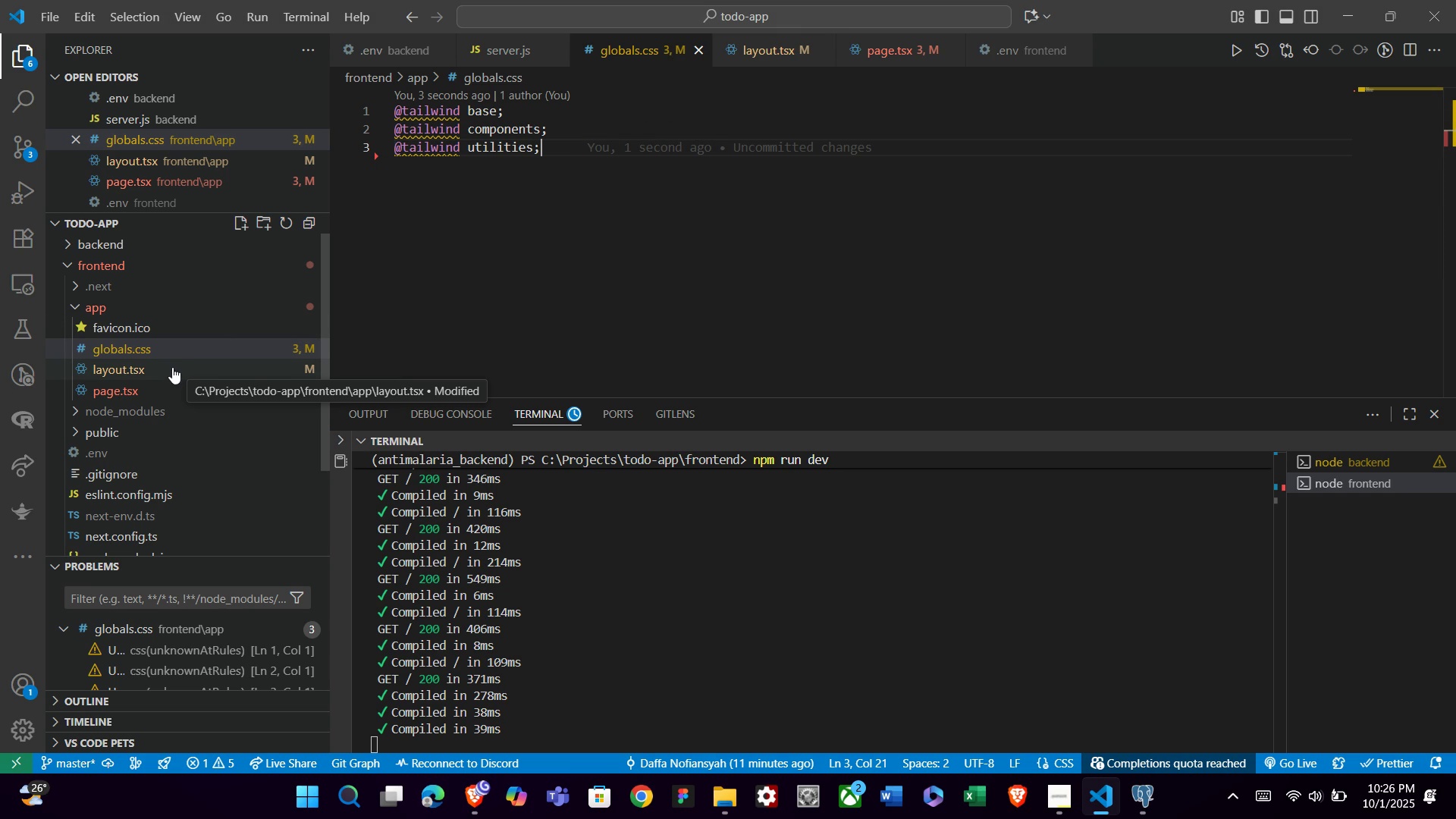 
wait(6.27)
 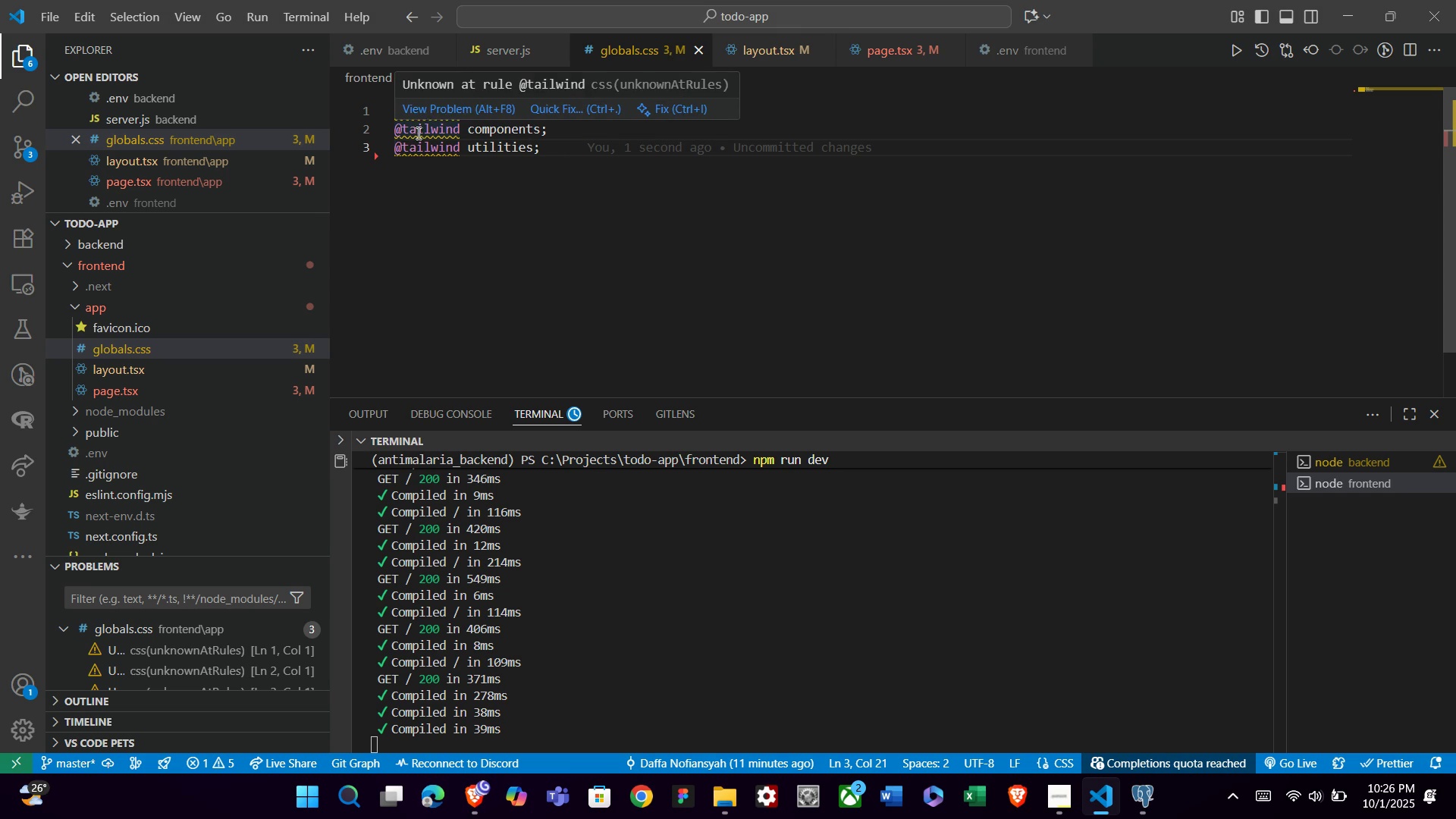 
left_click([552, 288])